 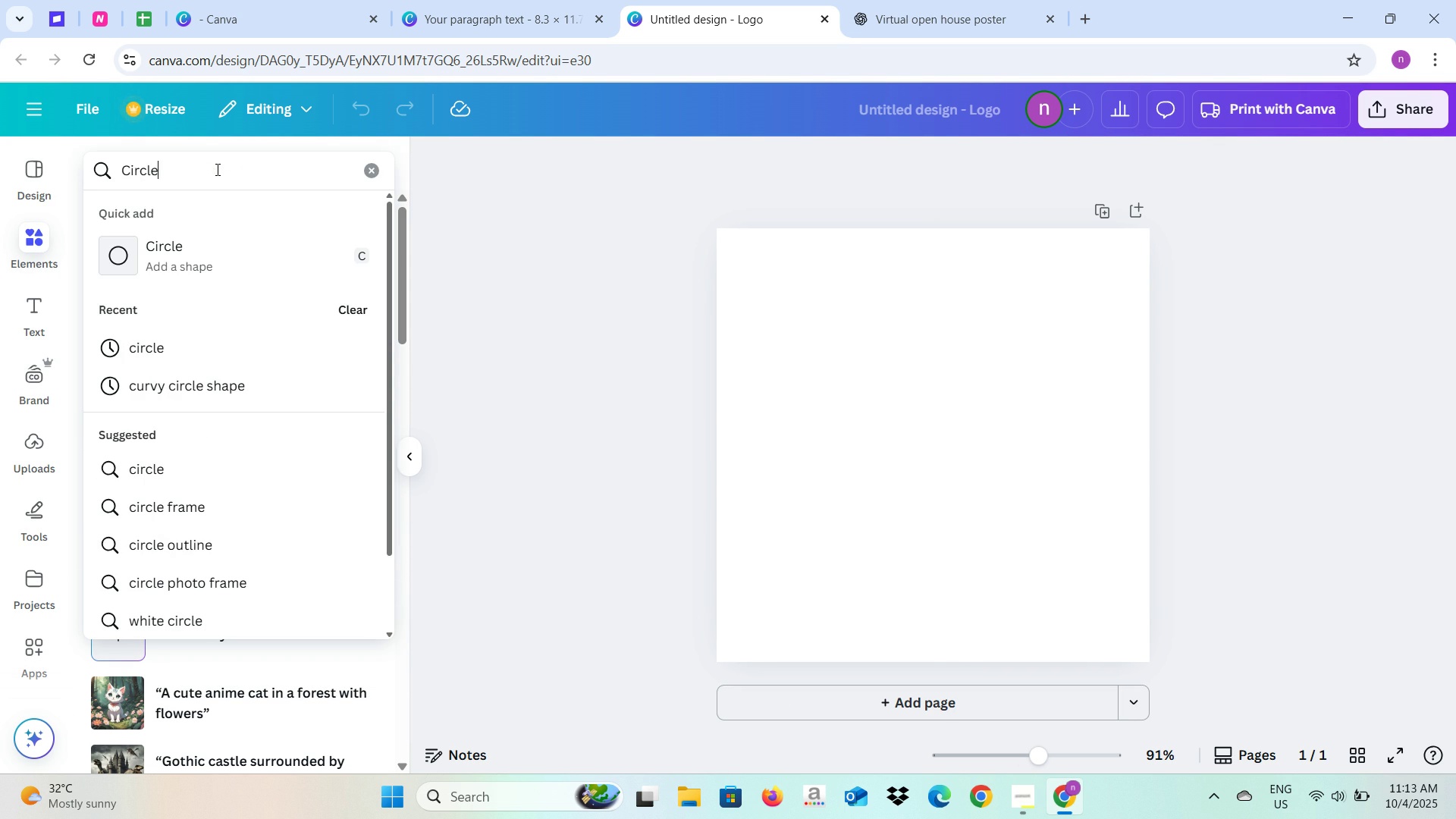 
key(Enter)
 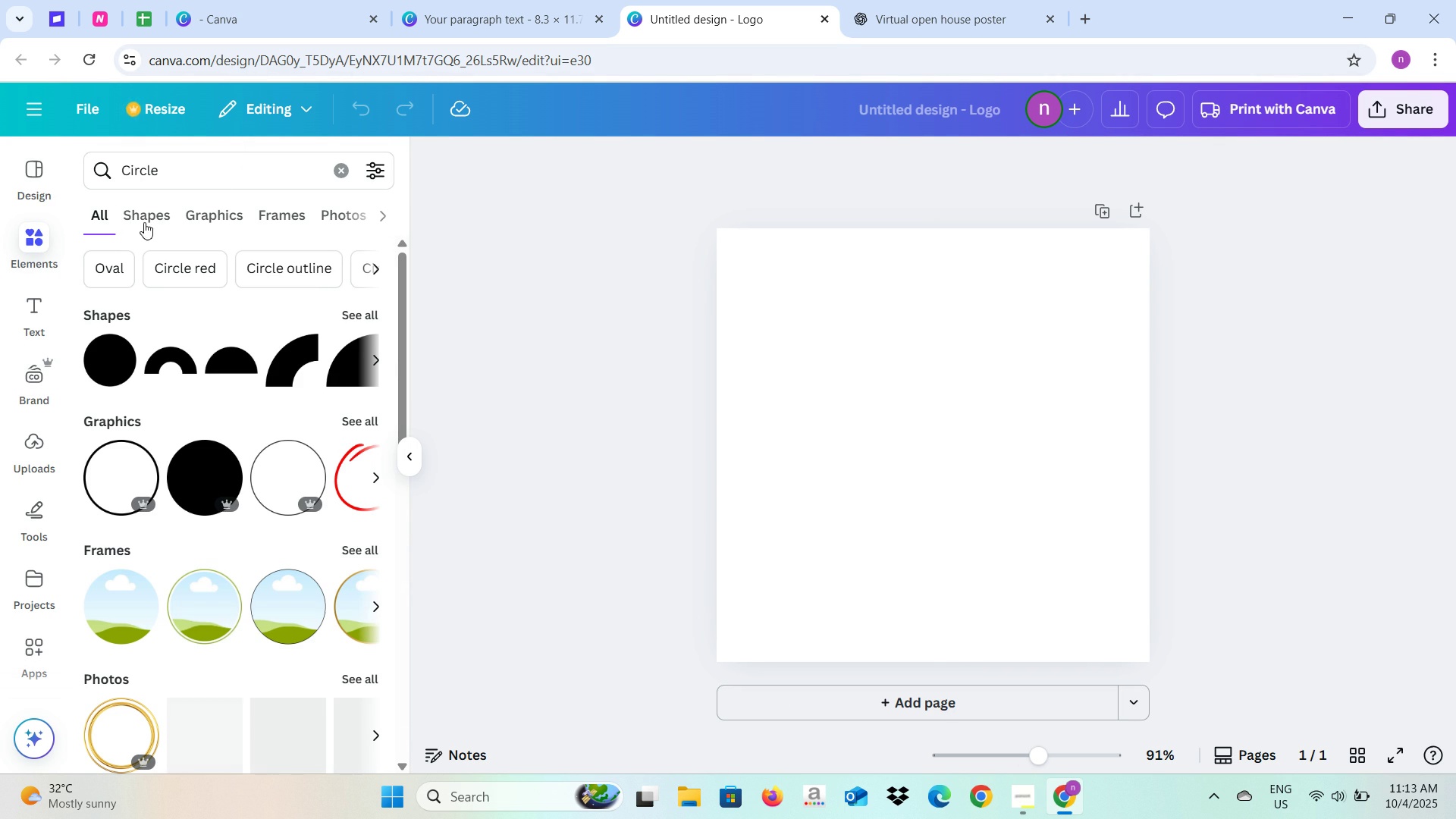 
left_click([111, 597])
 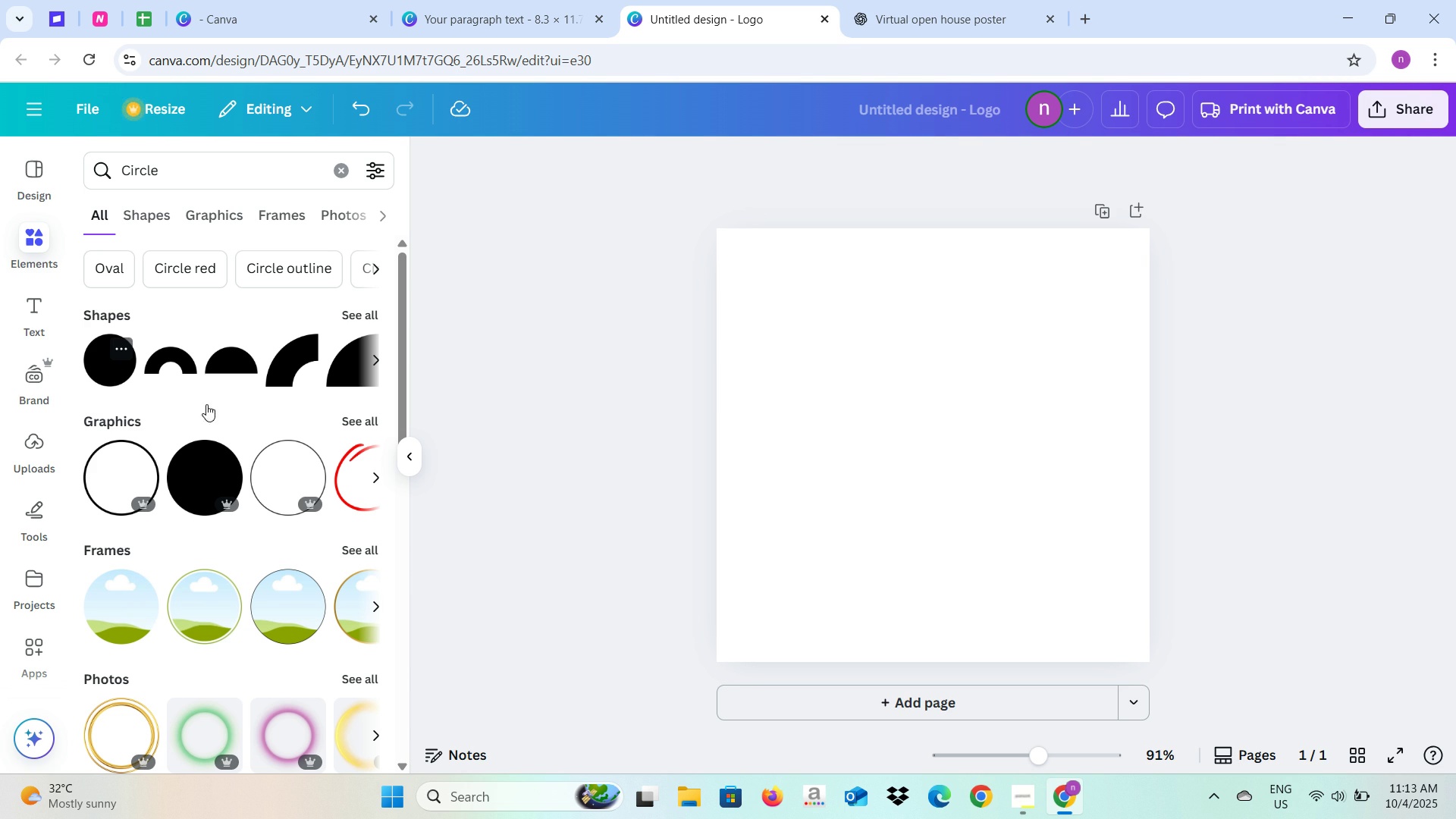 
wait(7.21)
 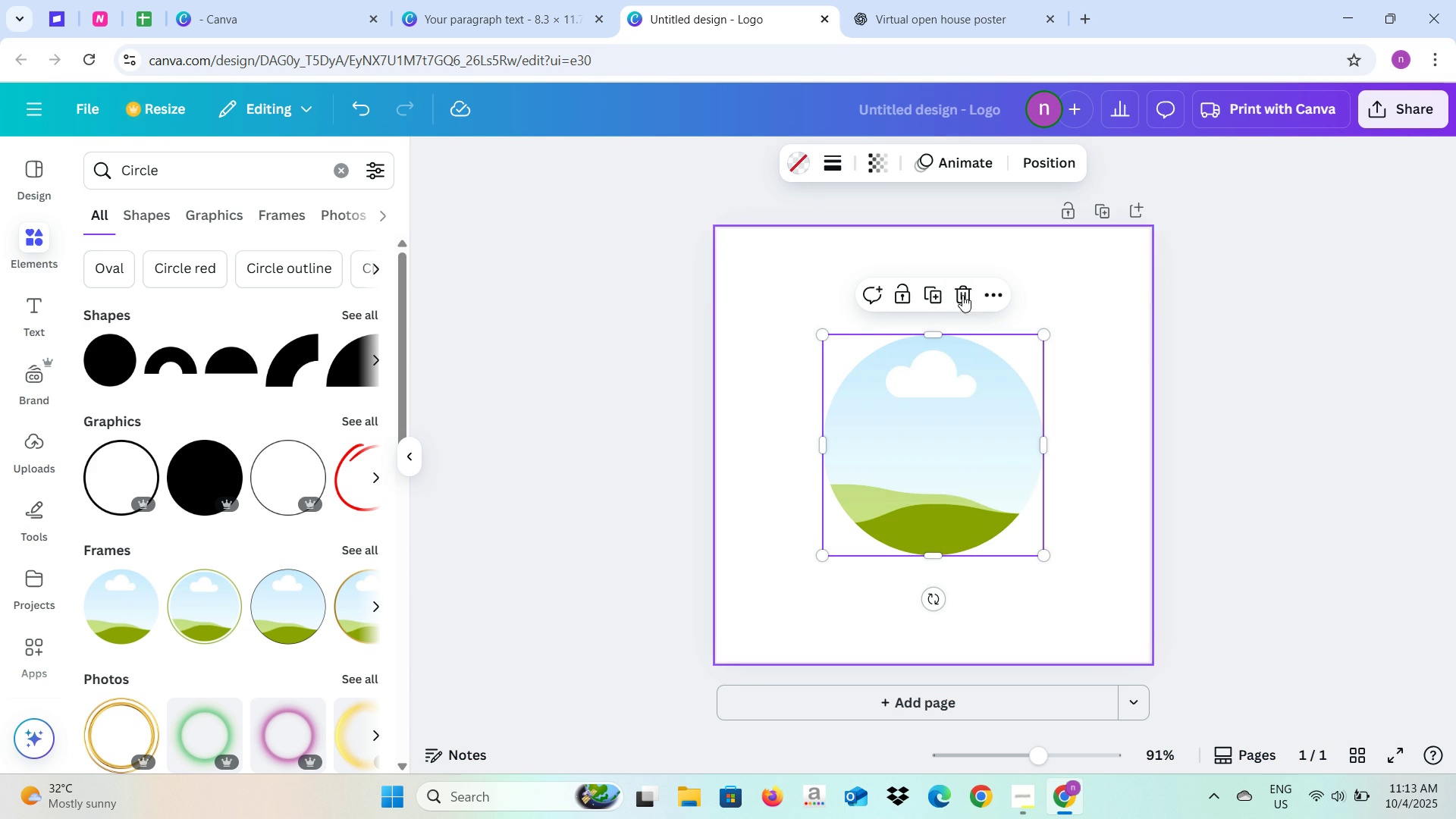 
left_click([378, 472])
 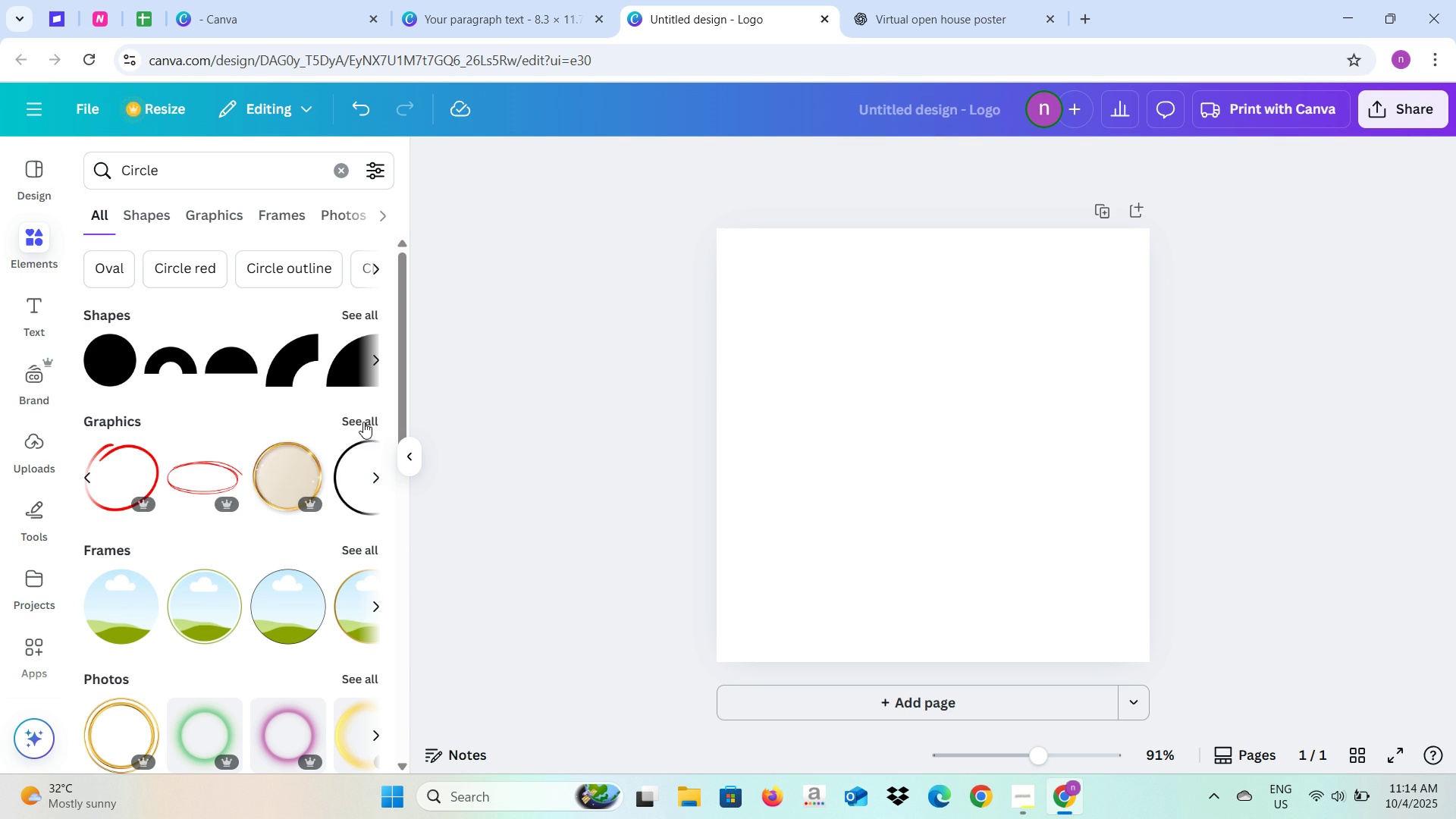 
left_click([363, 422])
 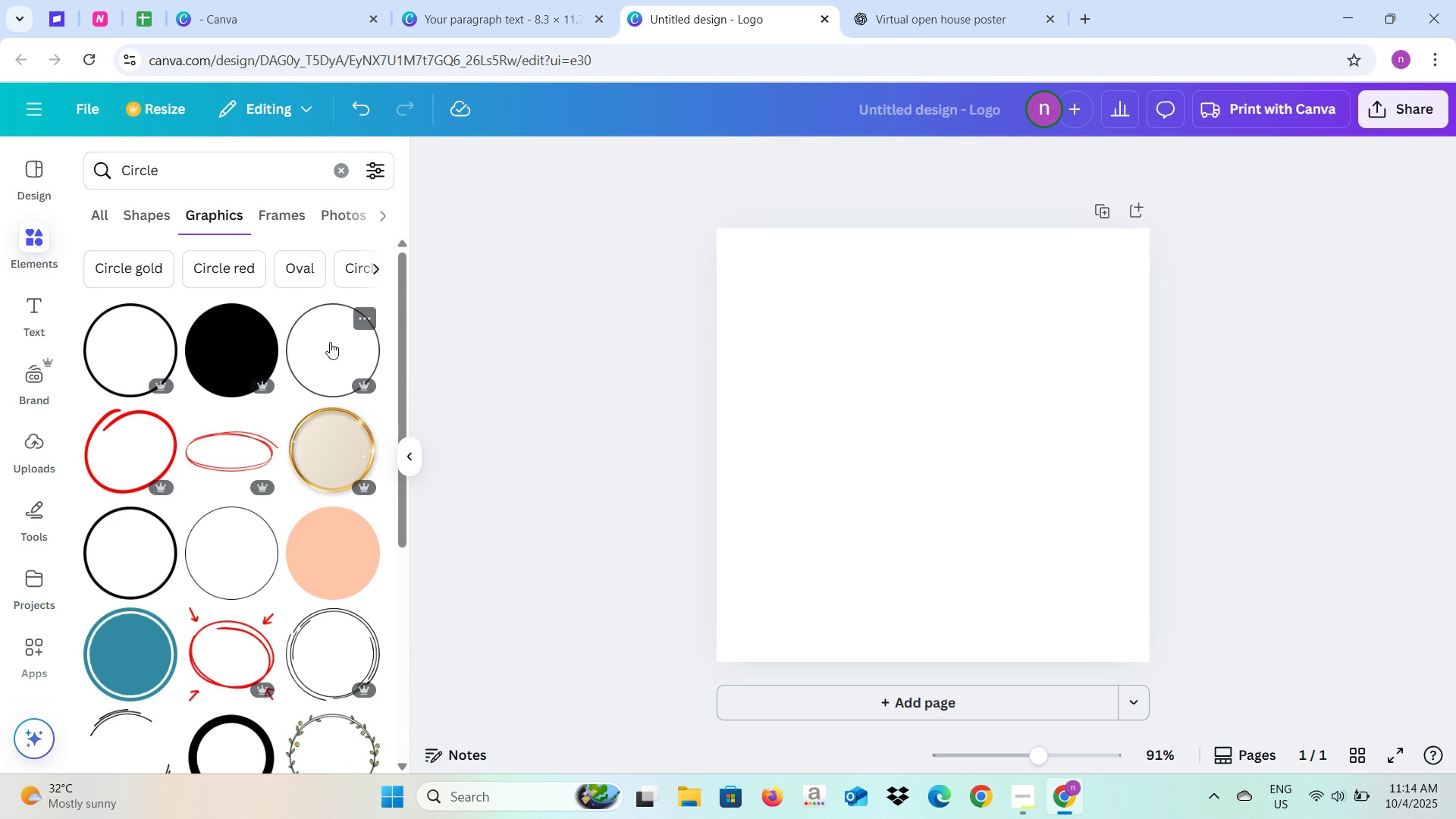 
wait(5.65)
 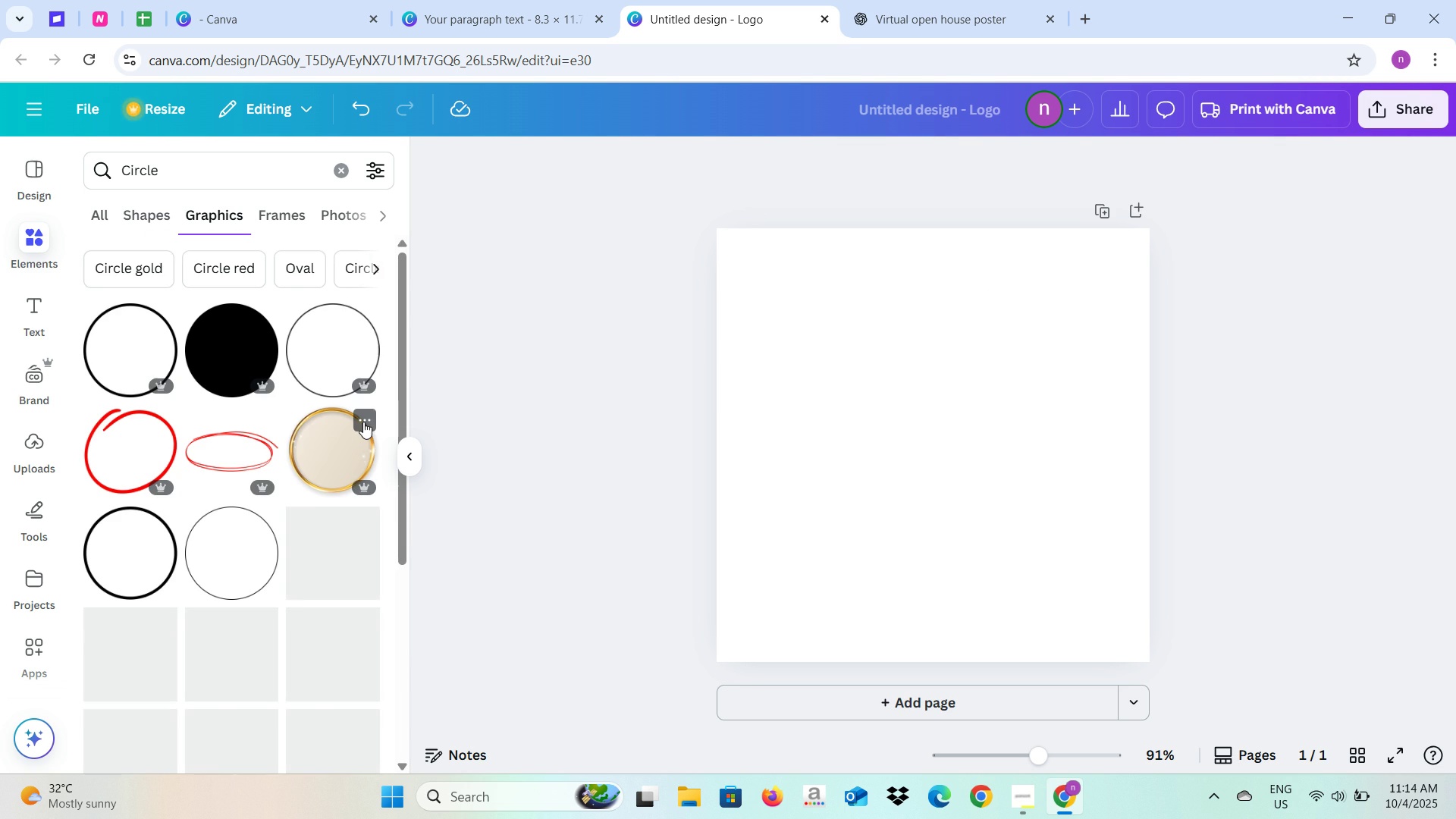 
left_click([330, 342])